 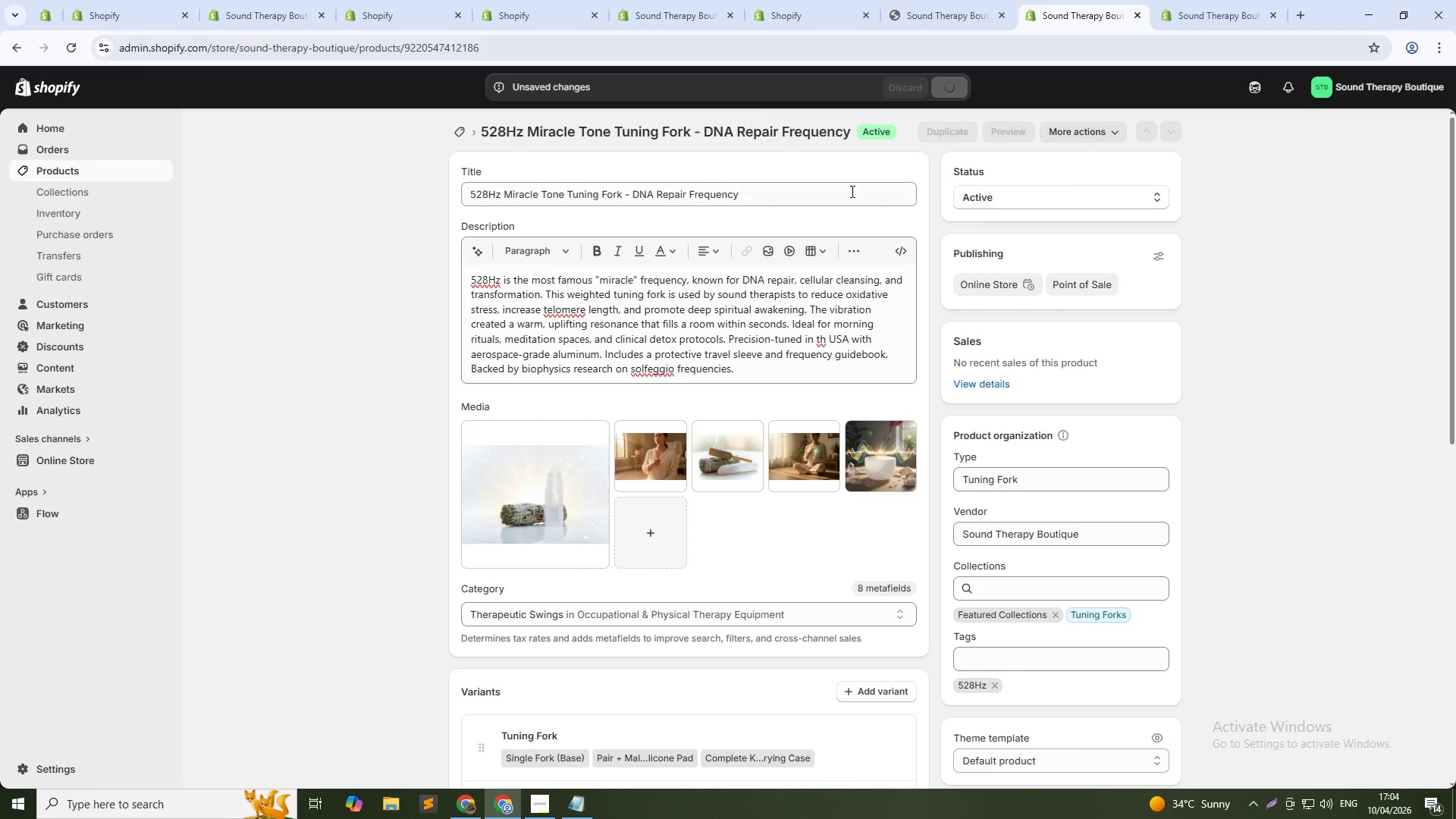 
left_click([457, 131])
 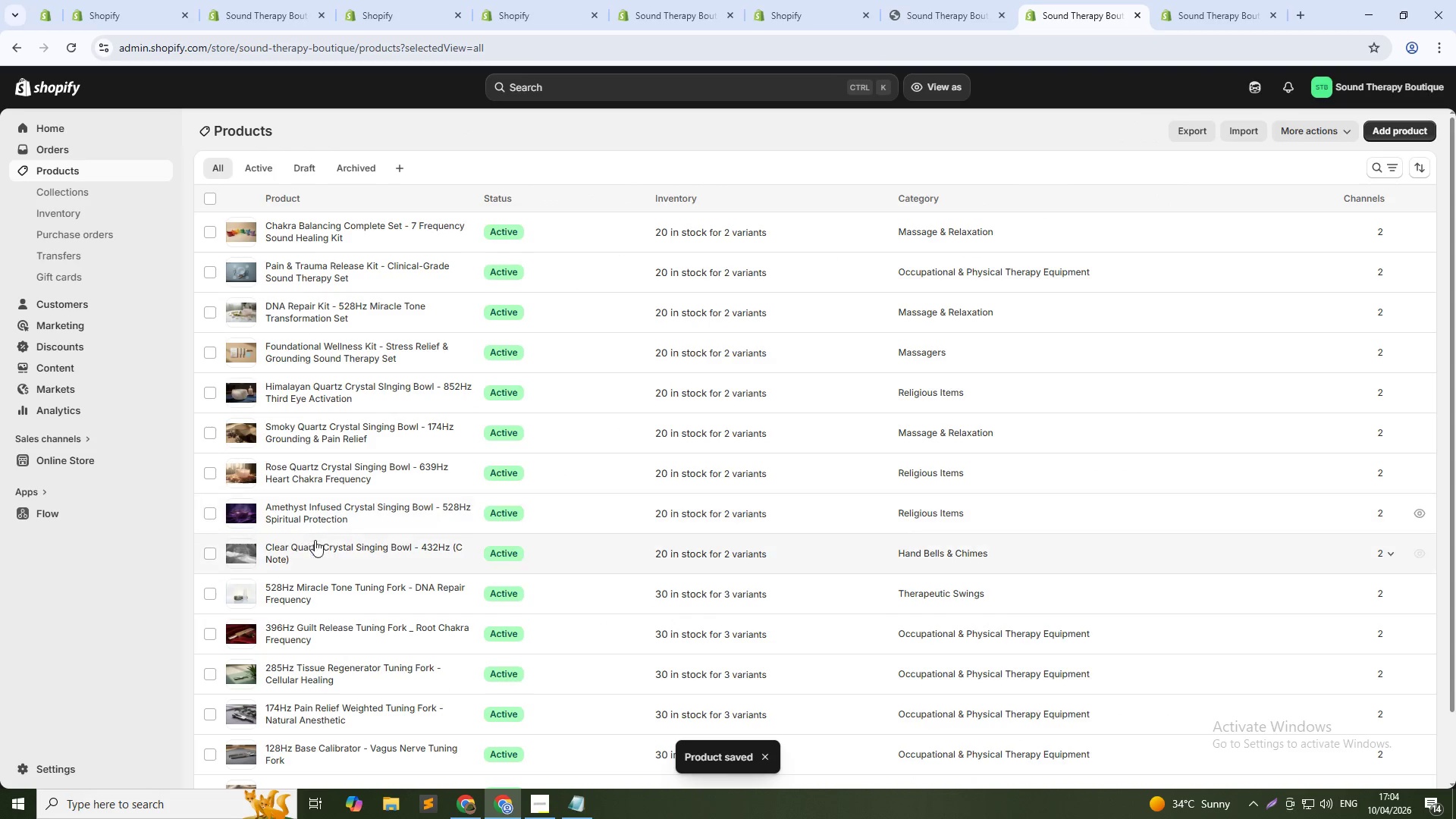 
left_click([334, 543])
 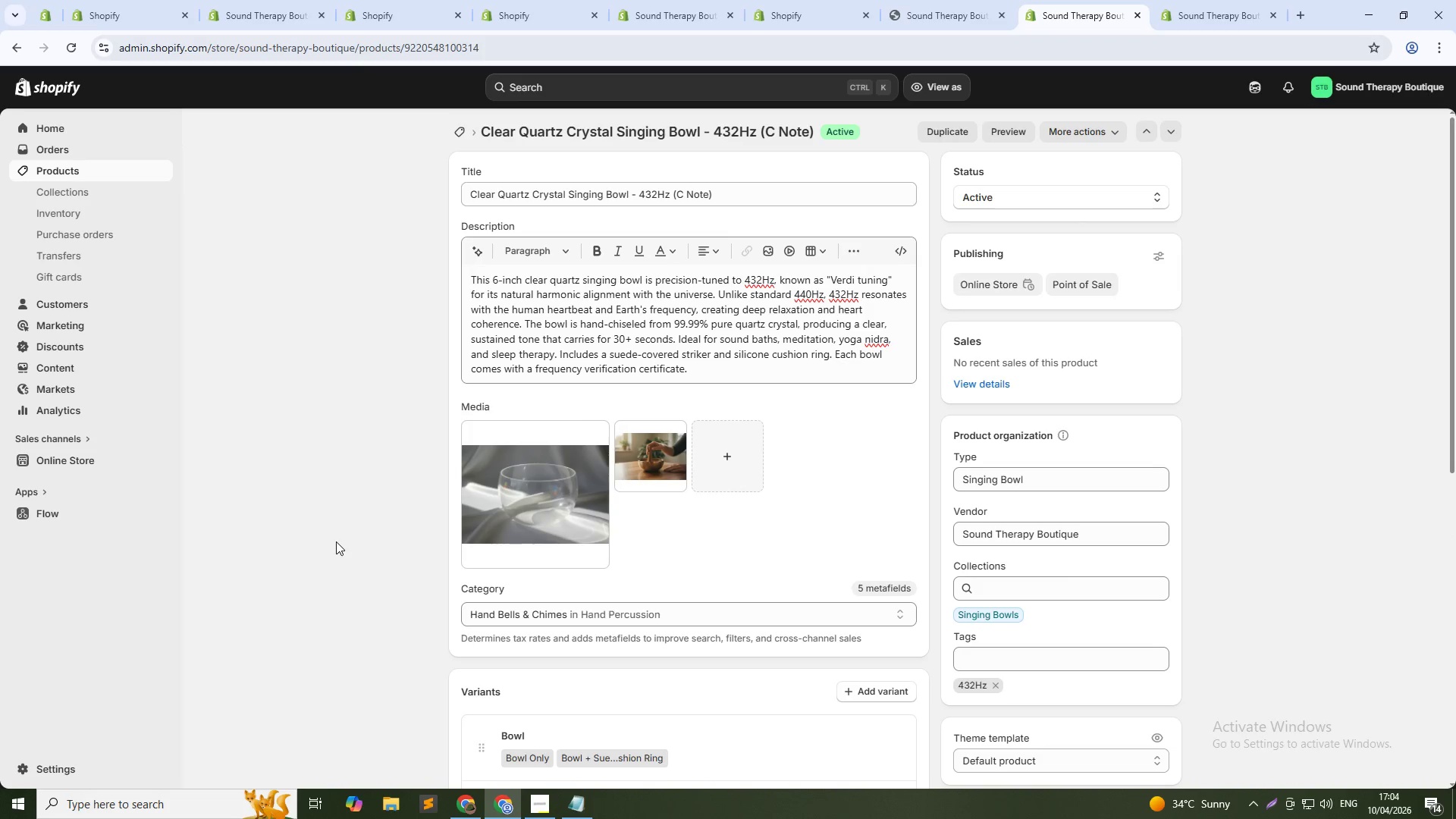 
wait(9.83)
 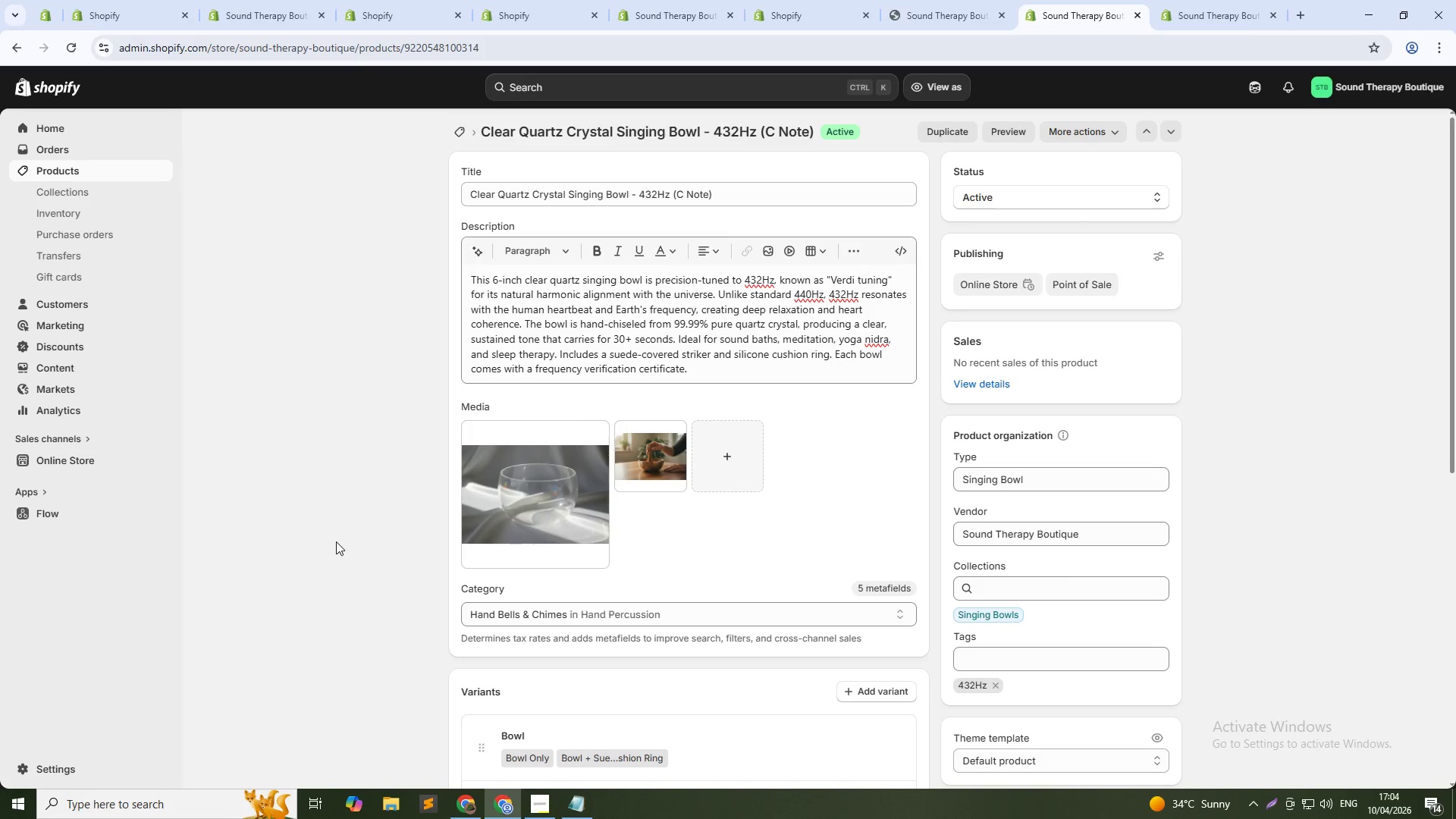 
left_click([728, 472])
 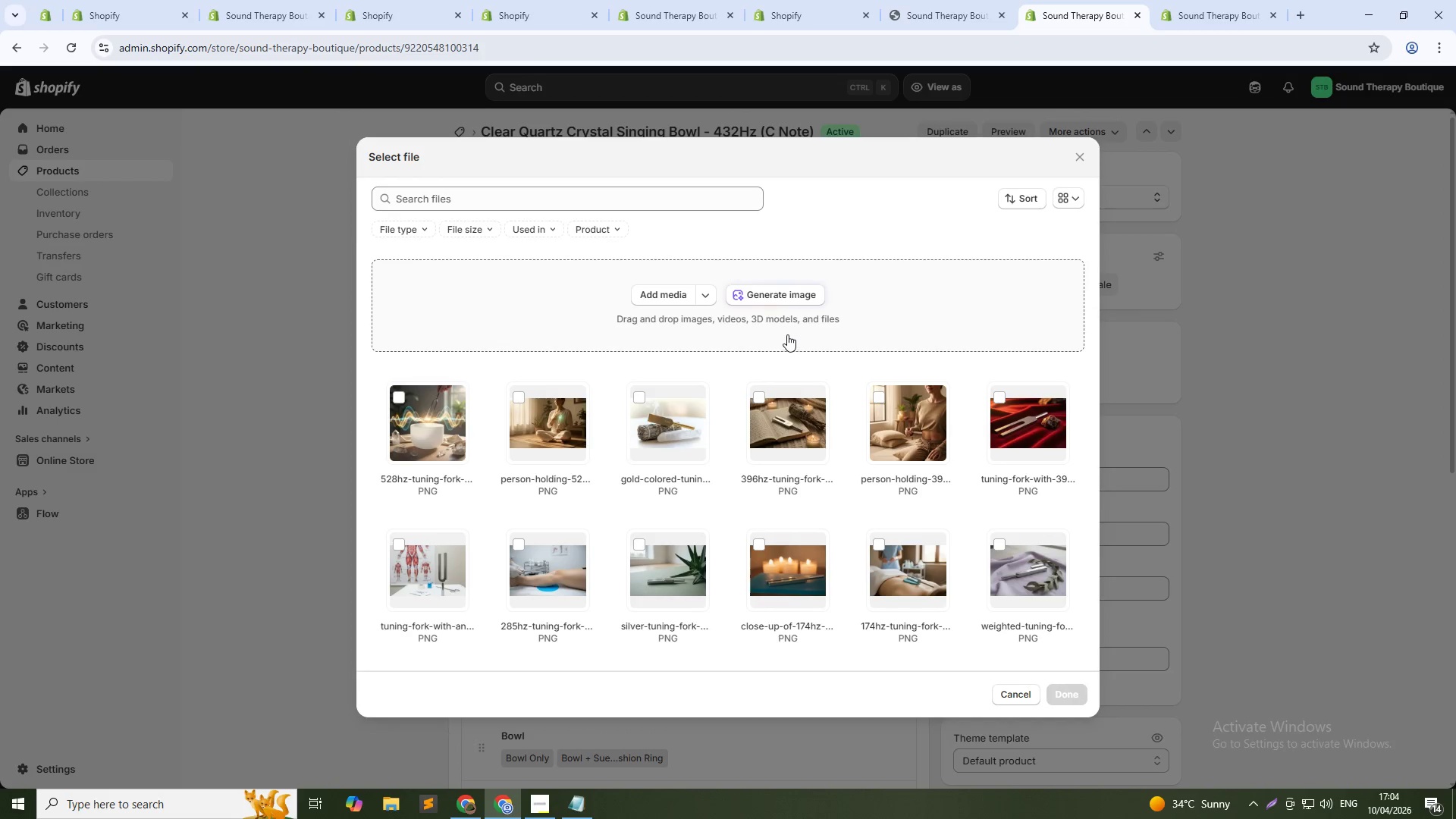 
left_click([788, 299])
 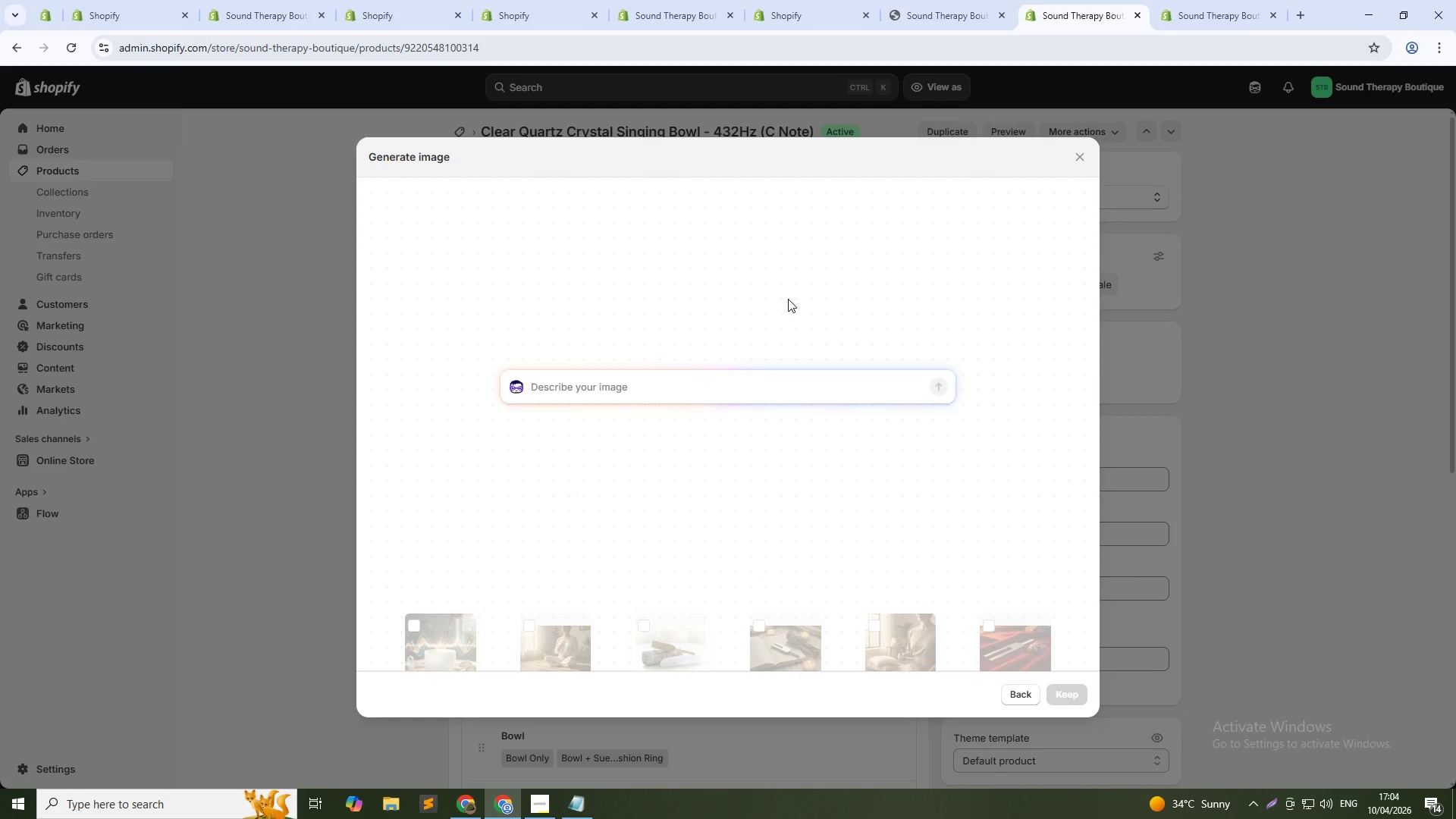 
type(clear transparent quartz singing bowl on white silk cloth, rainbow light refraction on surface, soft studio lighting)
 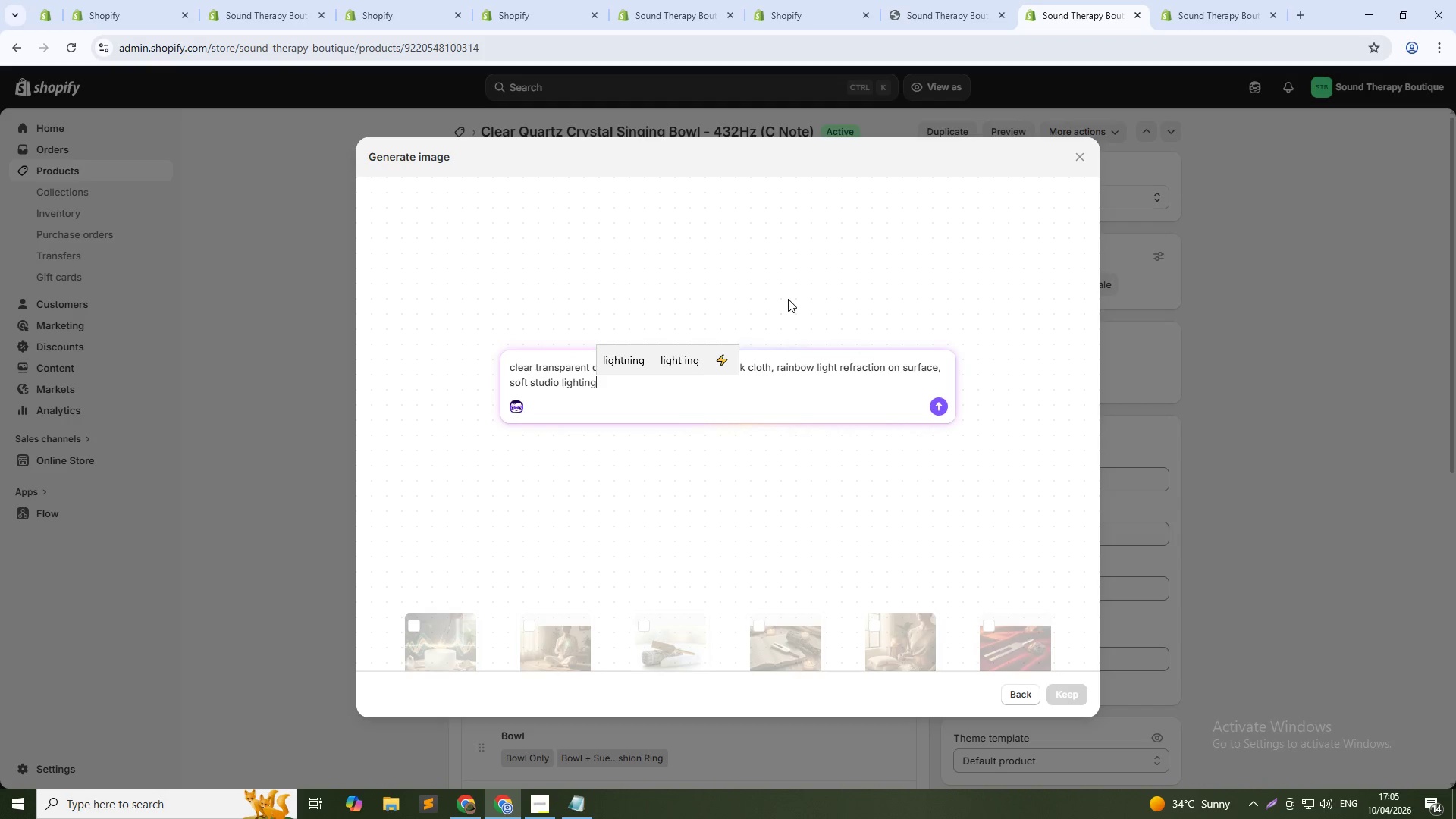 
key(Enter)
 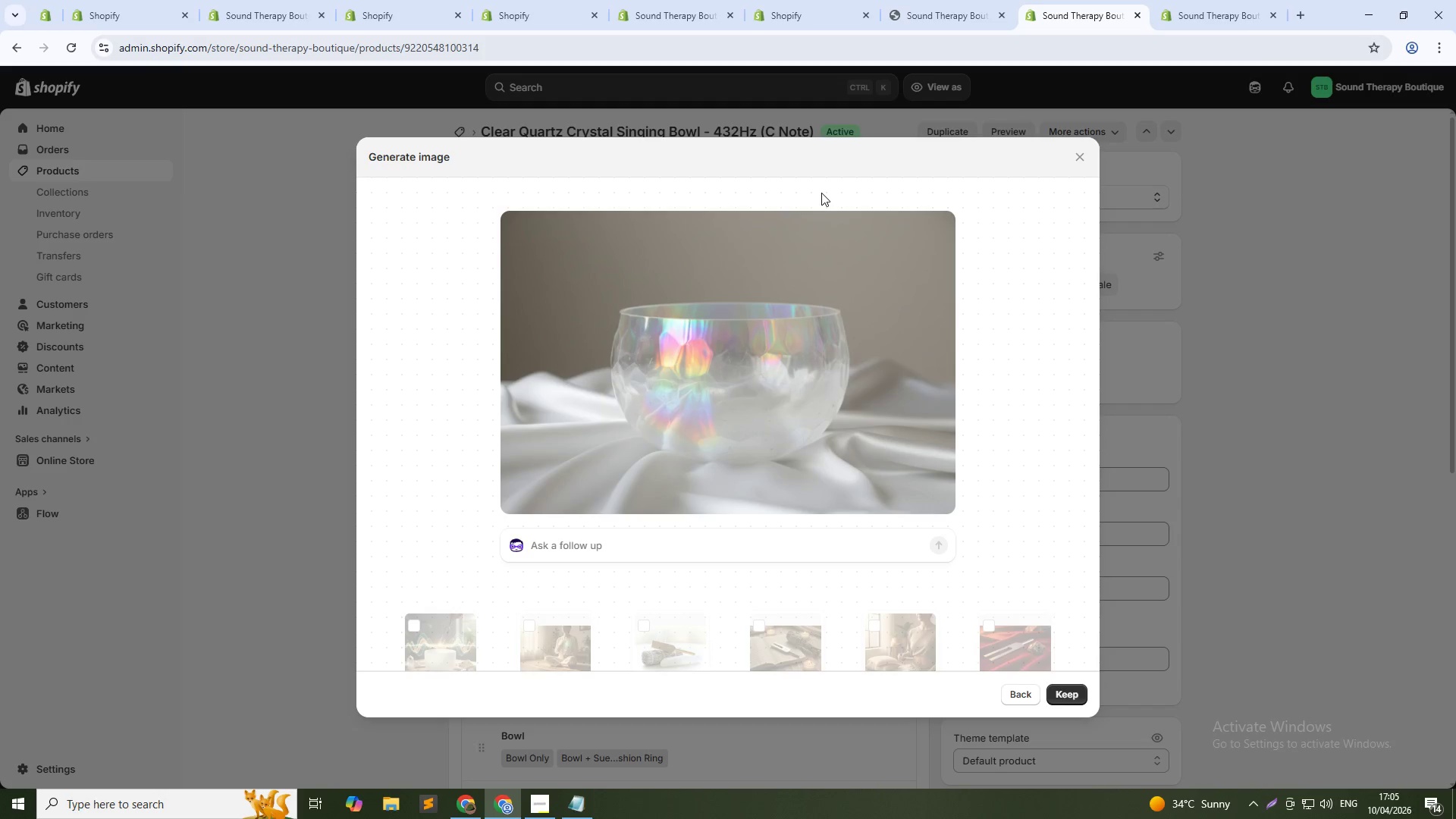 
wait(33.2)
 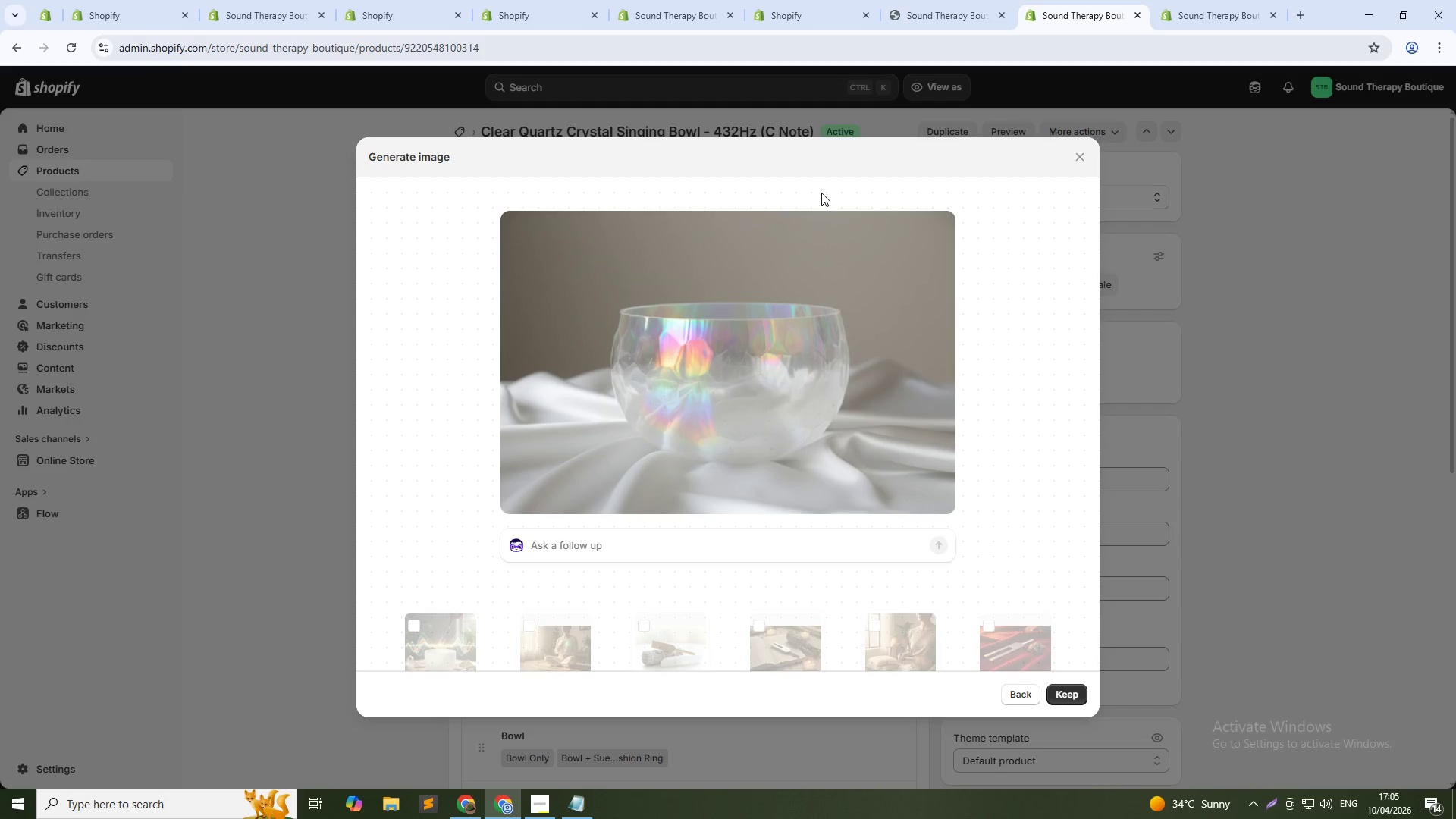 
left_click([1073, 696])
 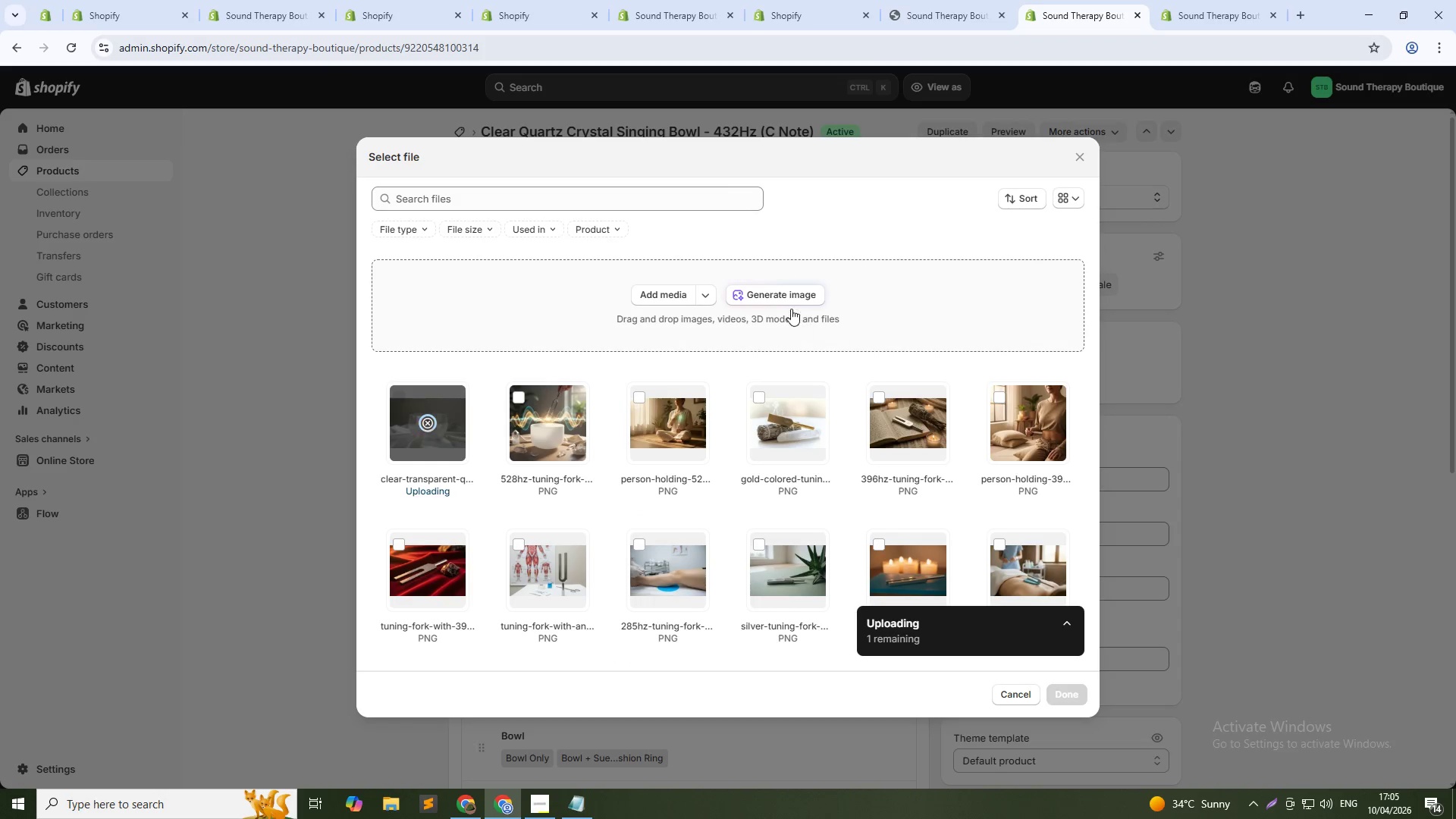 
left_click([789, 295])
 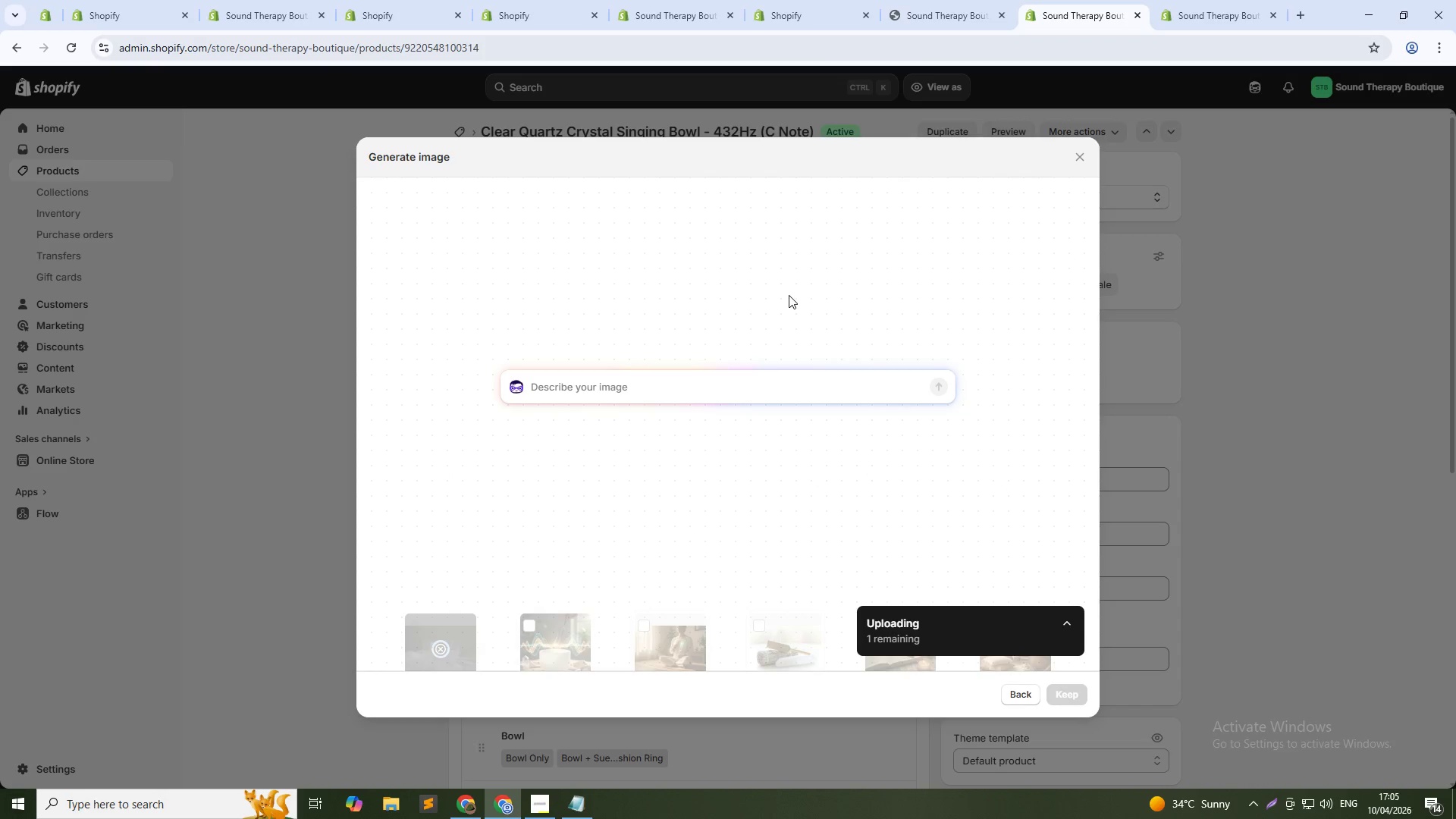 
type(Hand playing clear quartz bowl with suede-covered striker on wooden table, circling the rim, serene meditation atmoshphere)
 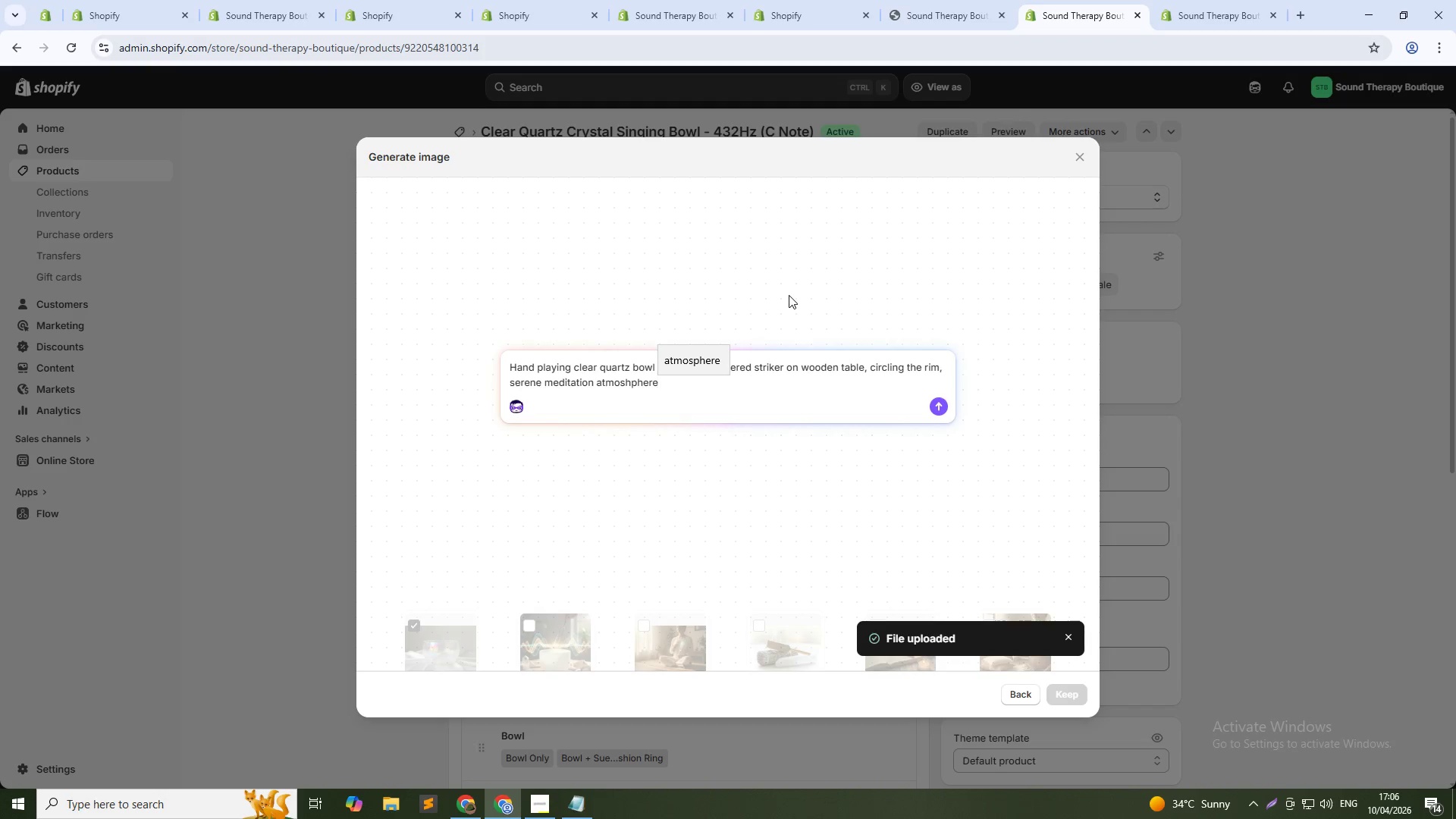 
key(Enter)
 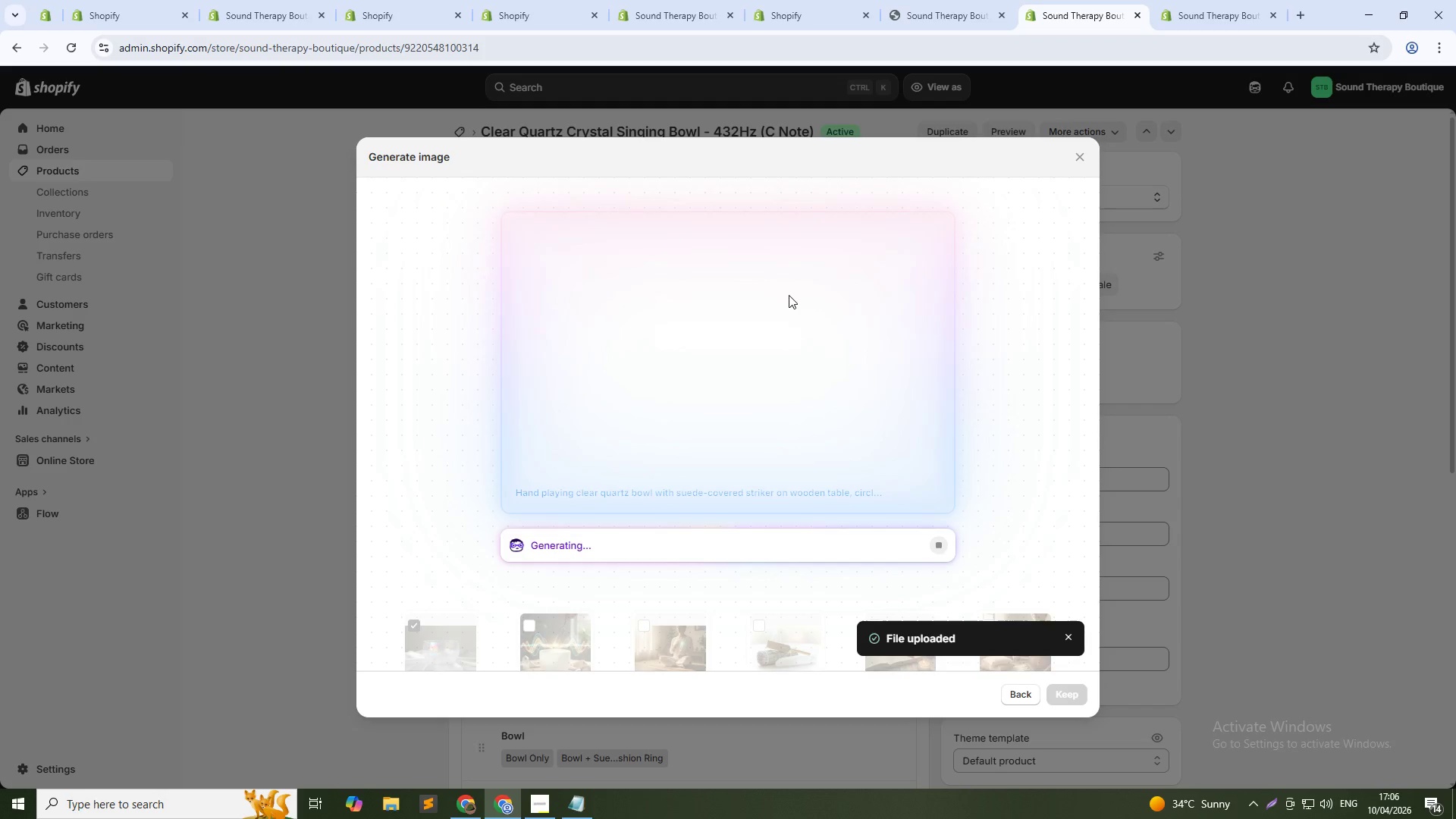 
wait(10.53)
 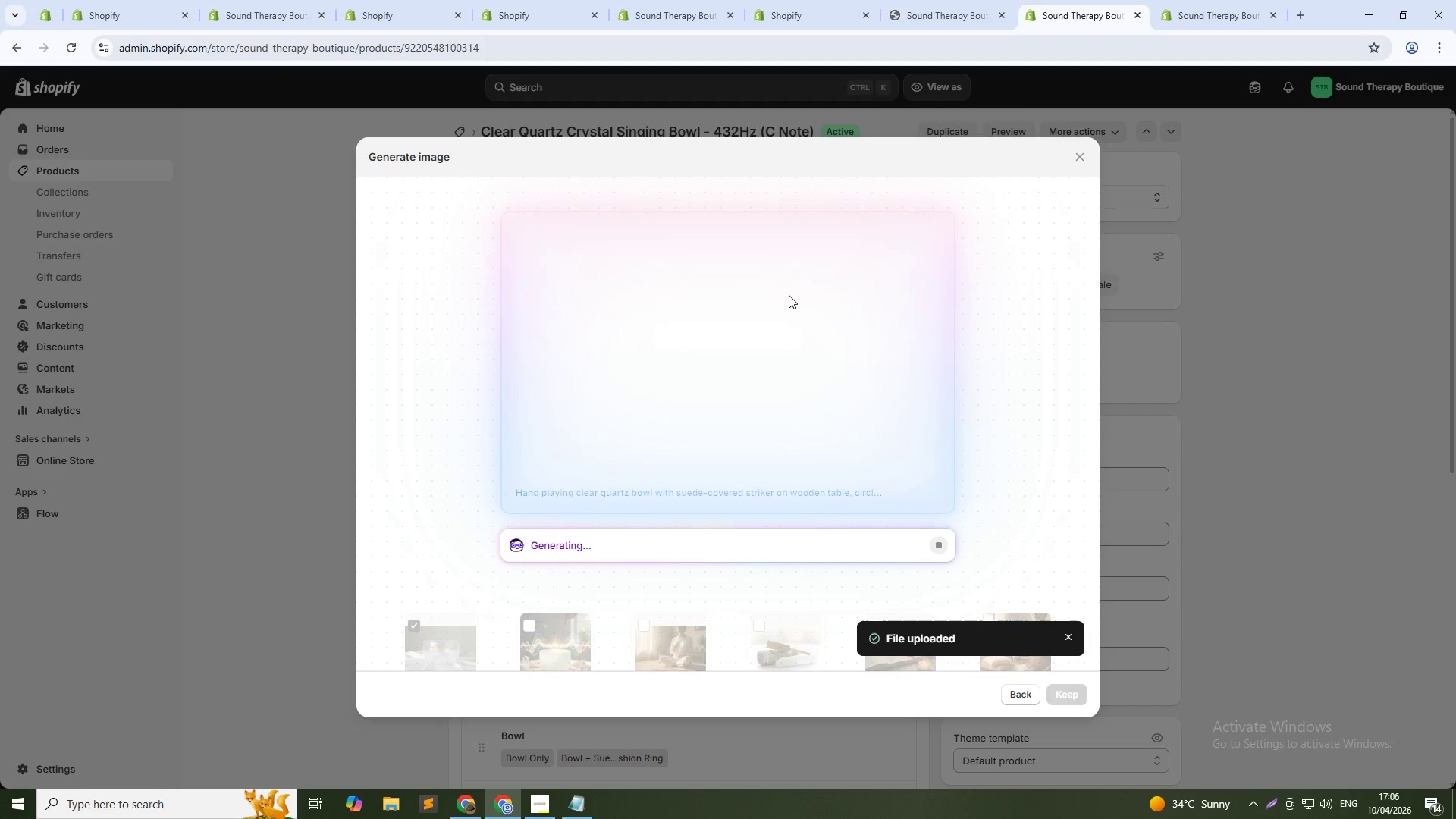 
key(Alt+AltLeft)
 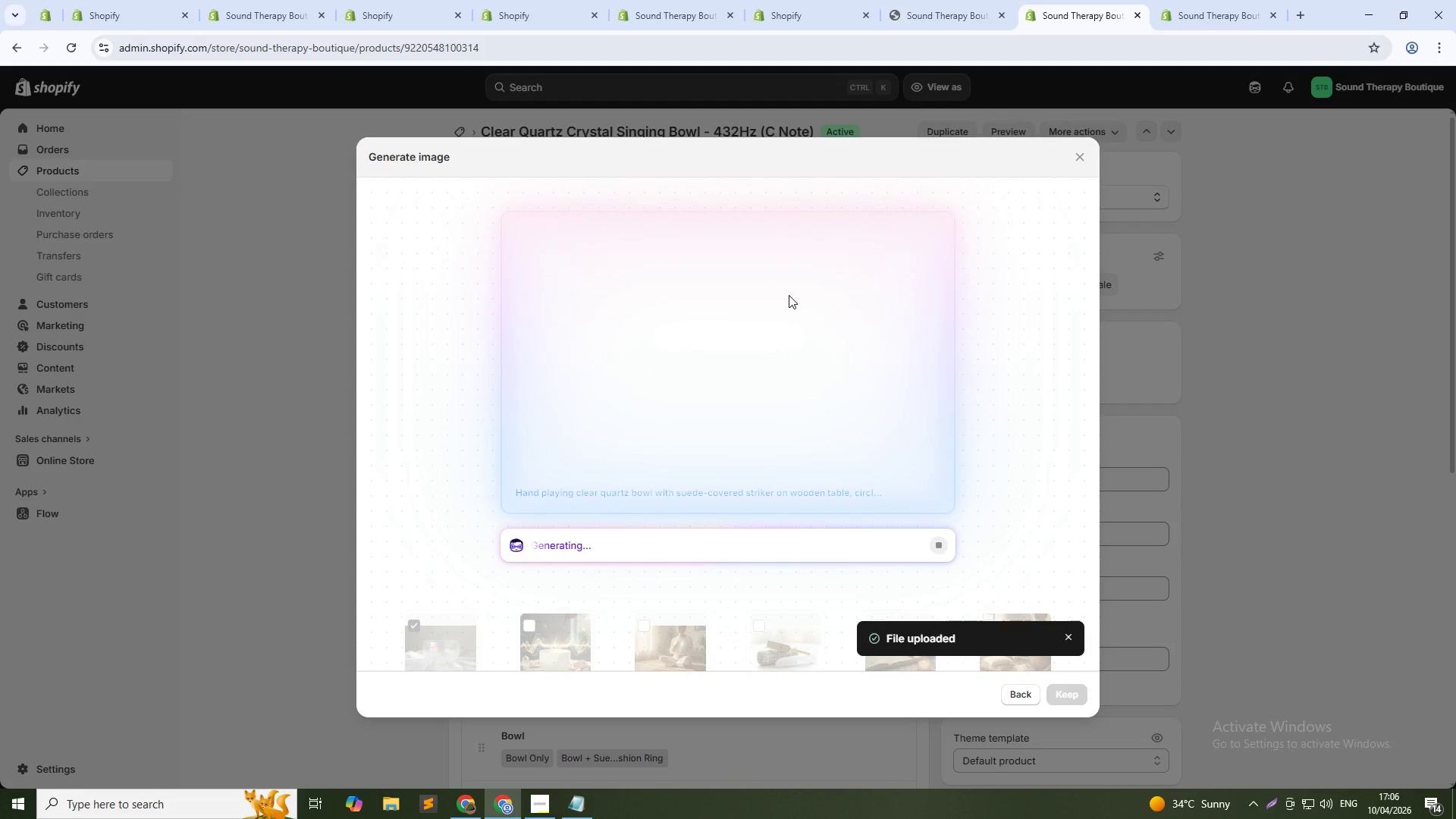 
key(Alt+Tab)